 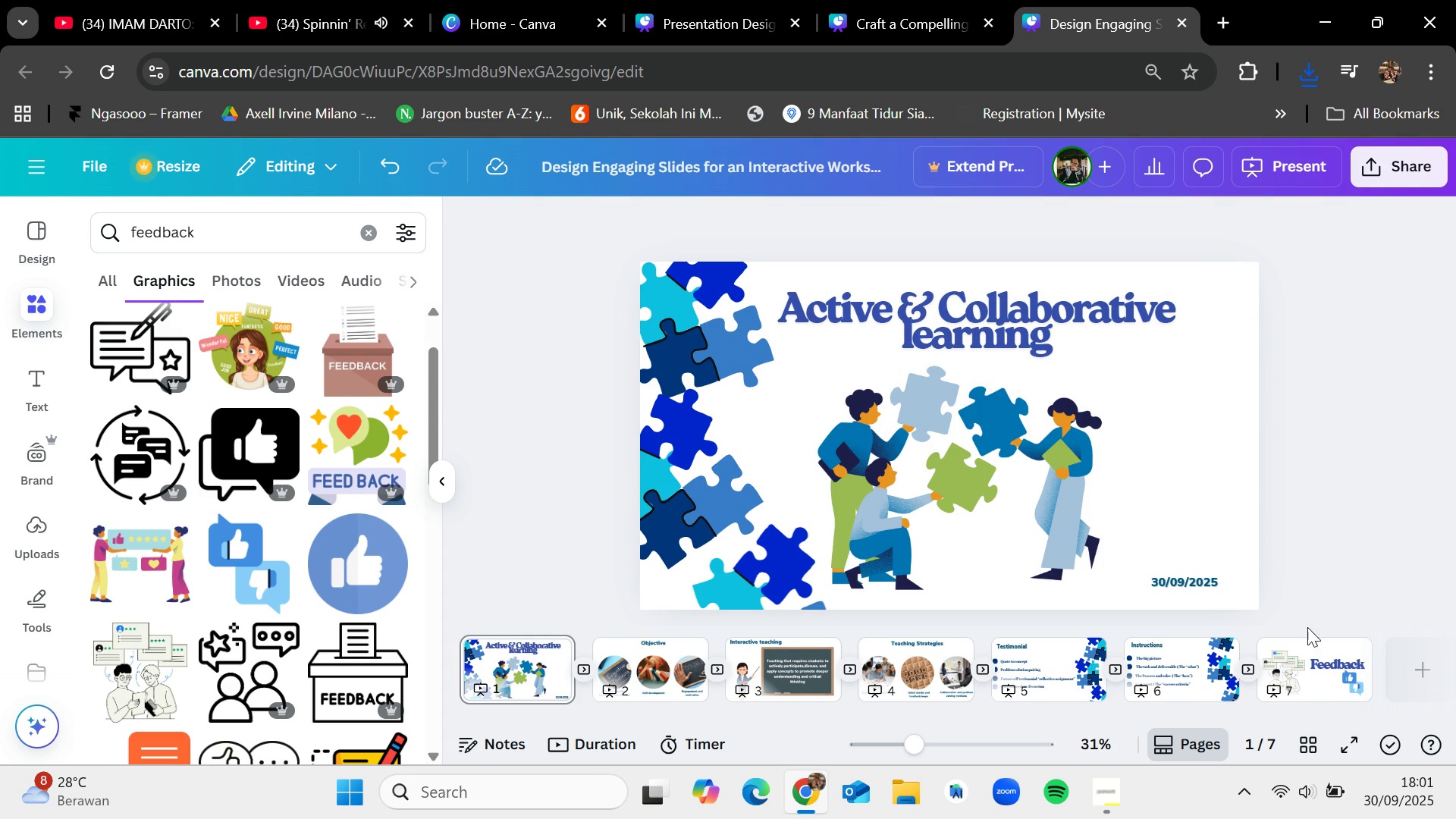 
left_click([1341, 750])
 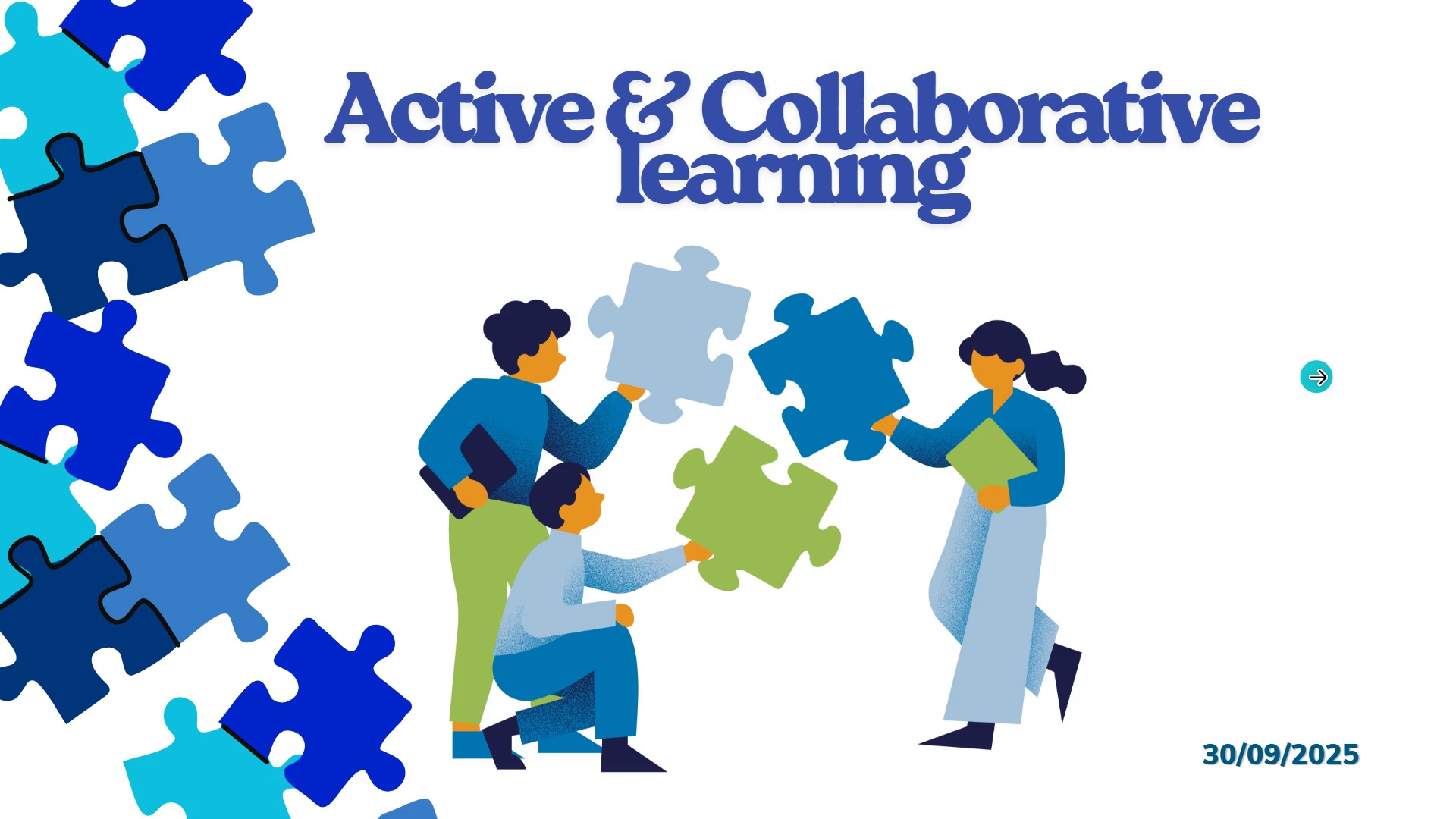 
wait(6.18)
 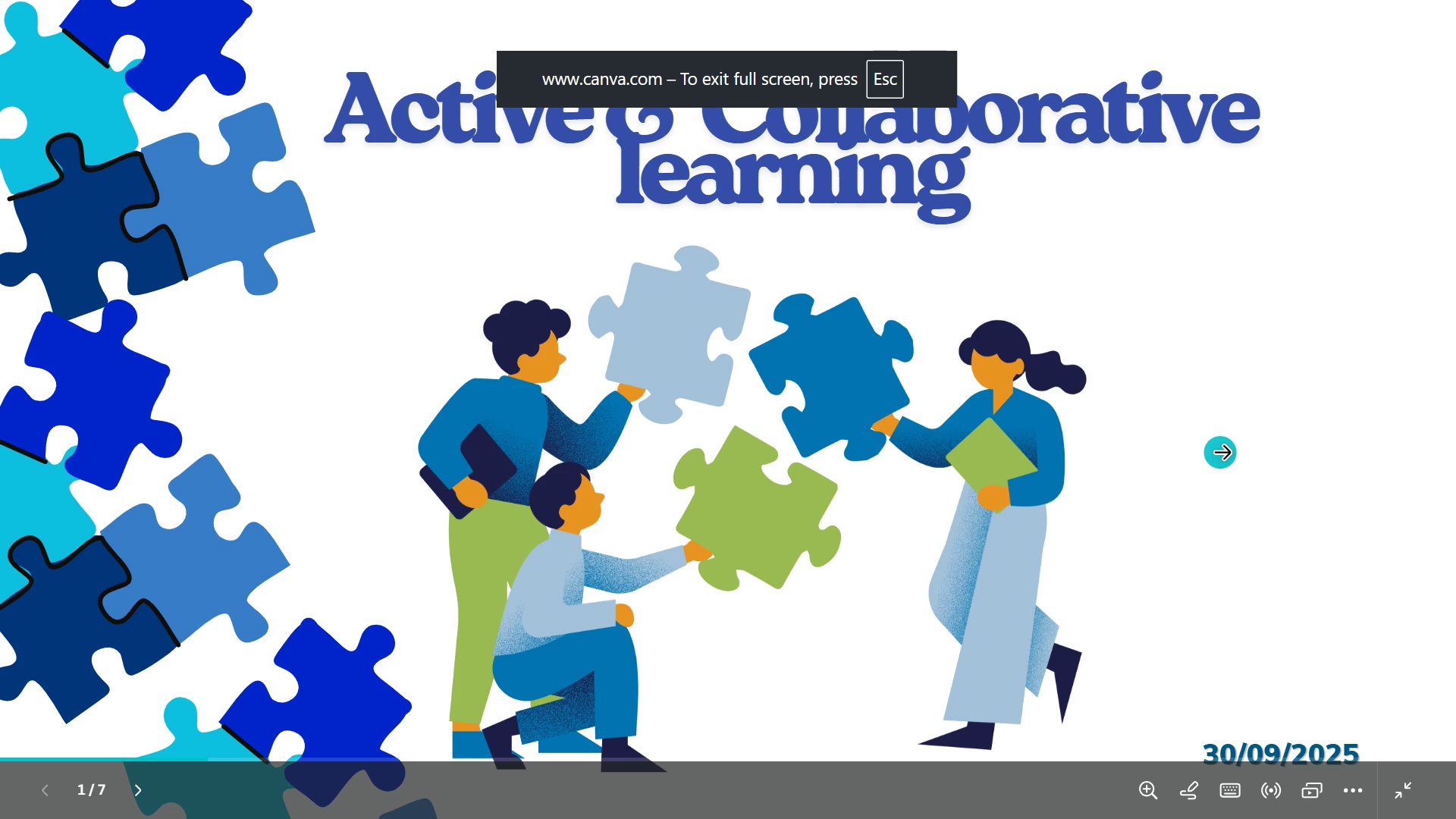 
left_click([1317, 377])
 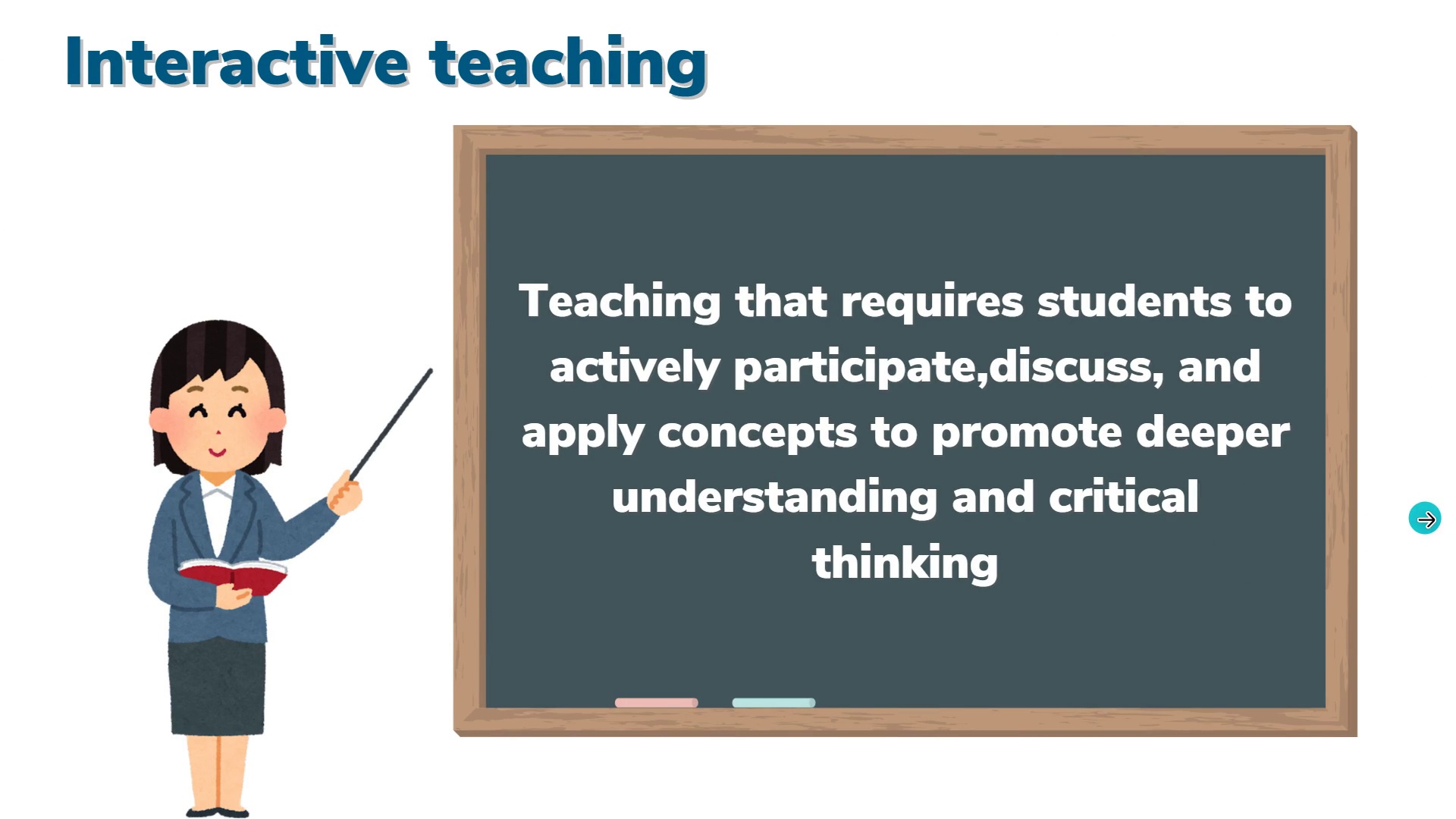 
wait(6.44)
 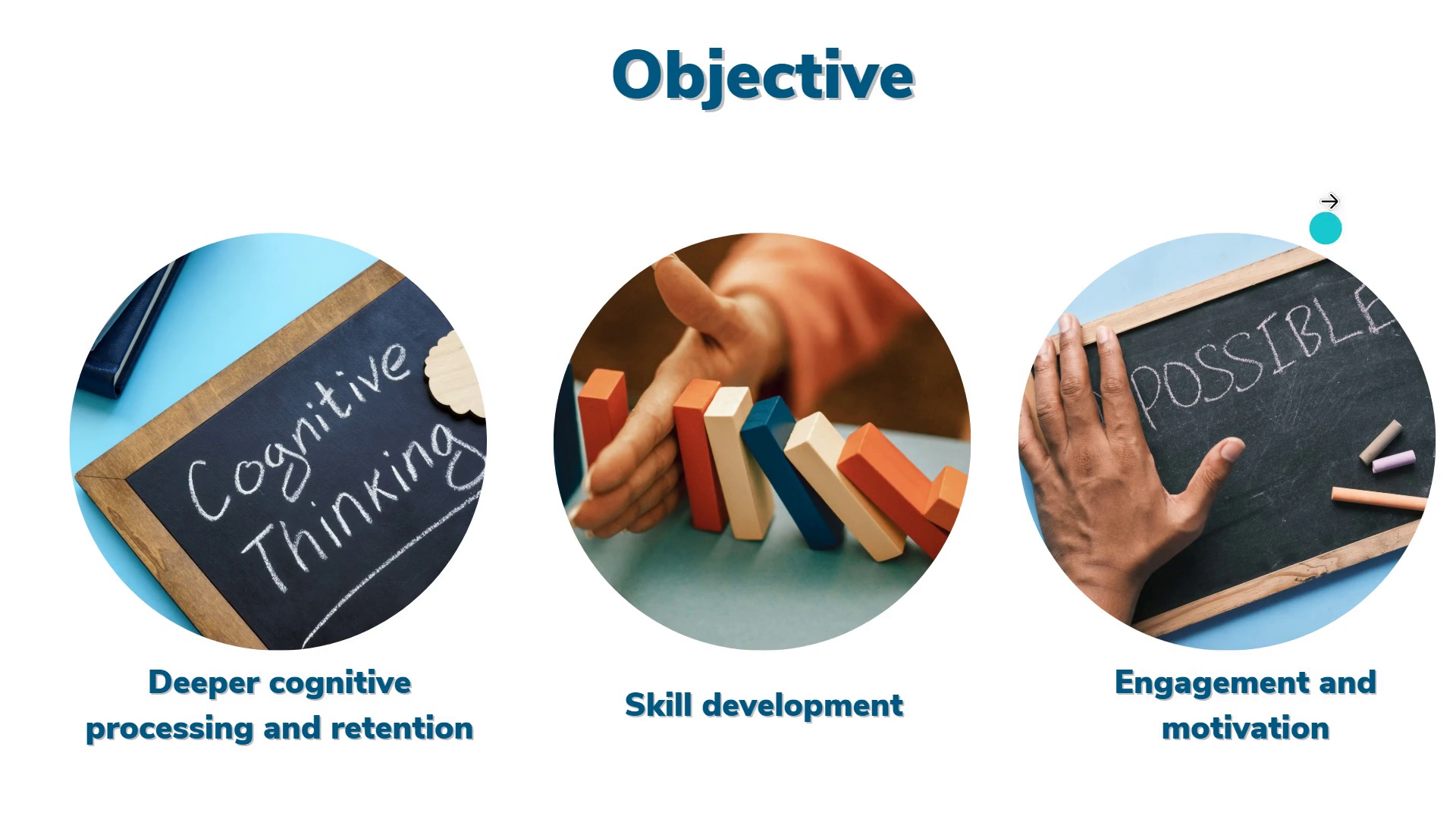 
left_click([1426, 519])
 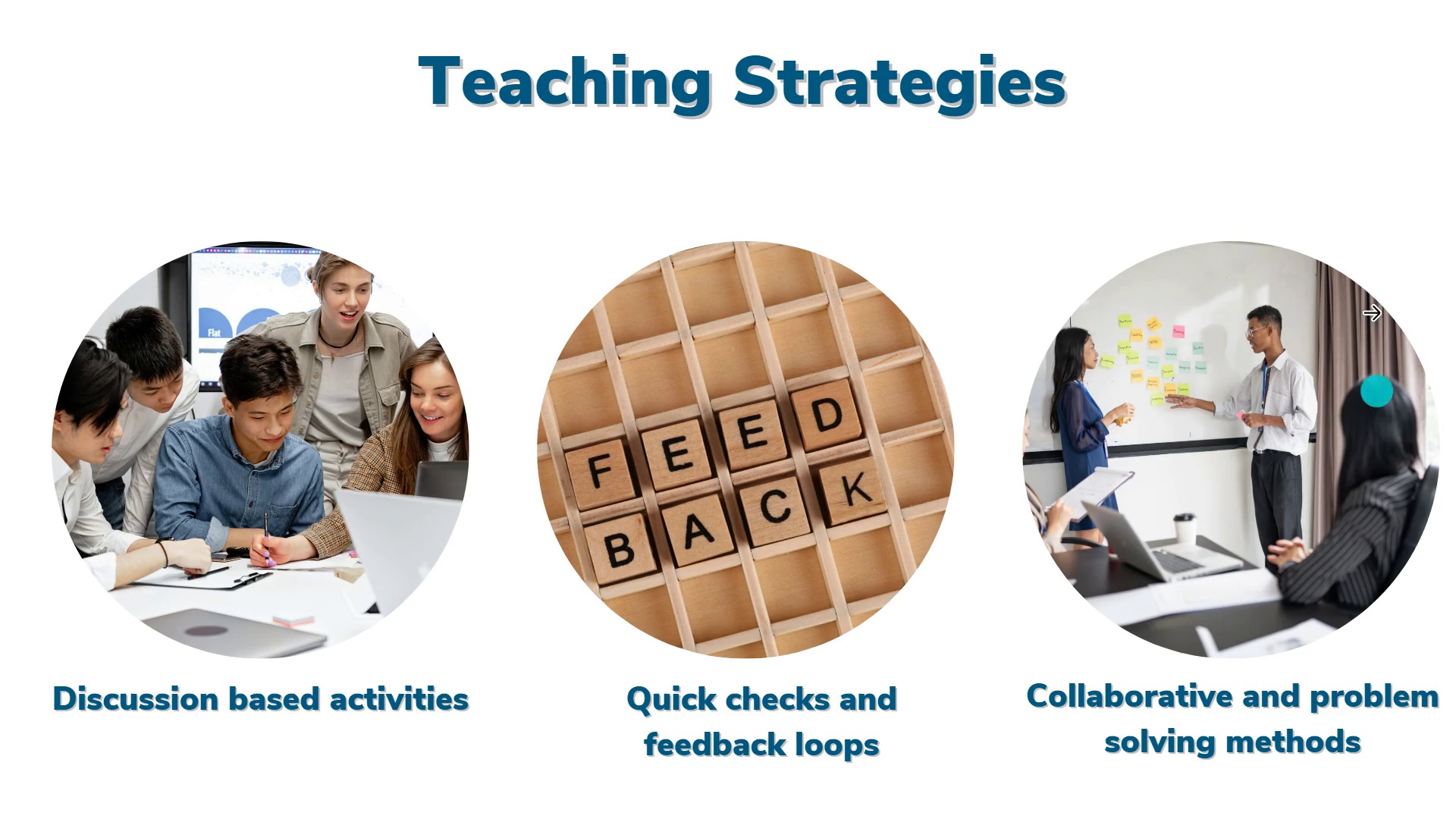 
left_click([1360, 221])
 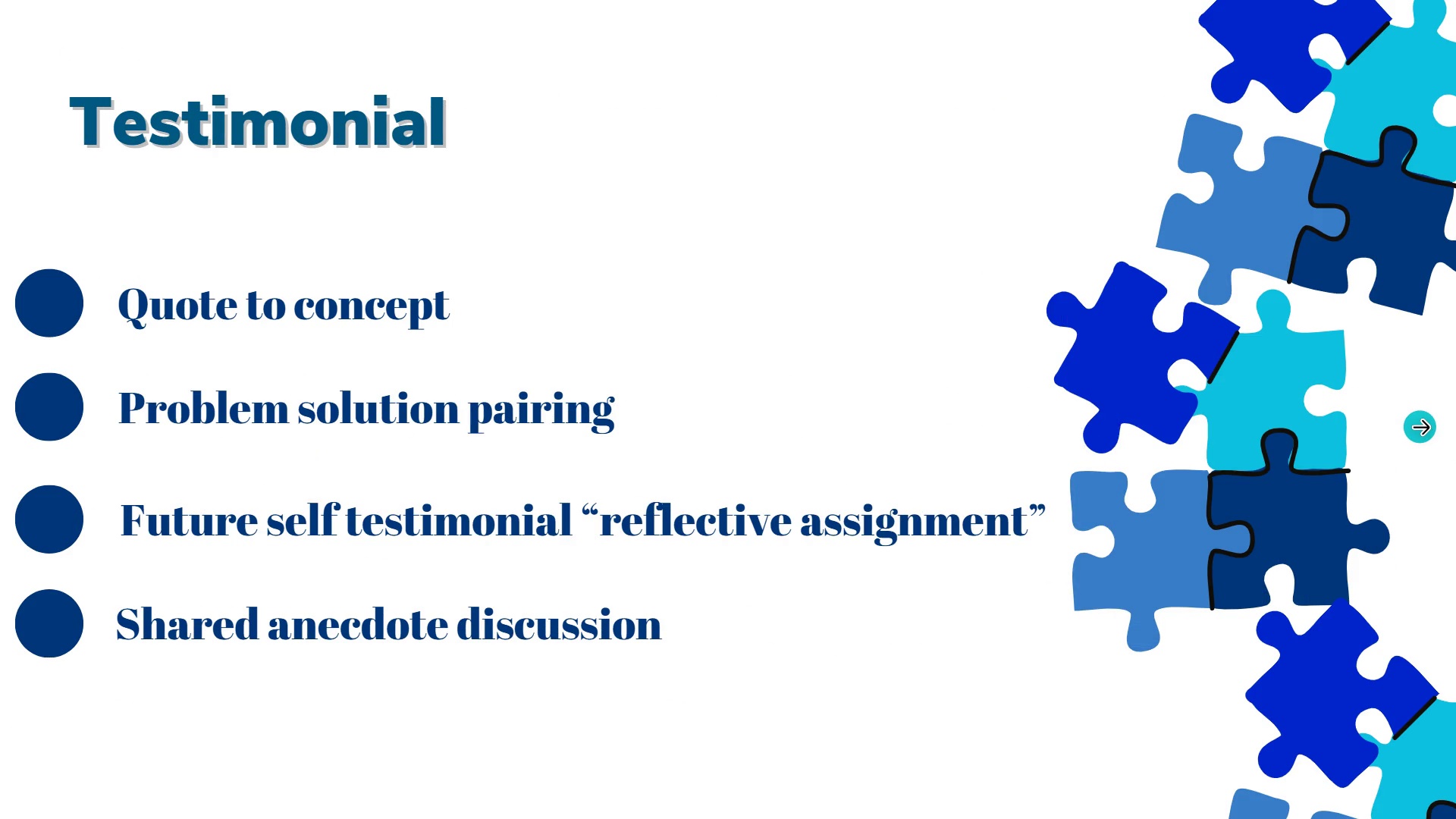 
left_click([1420, 427])
 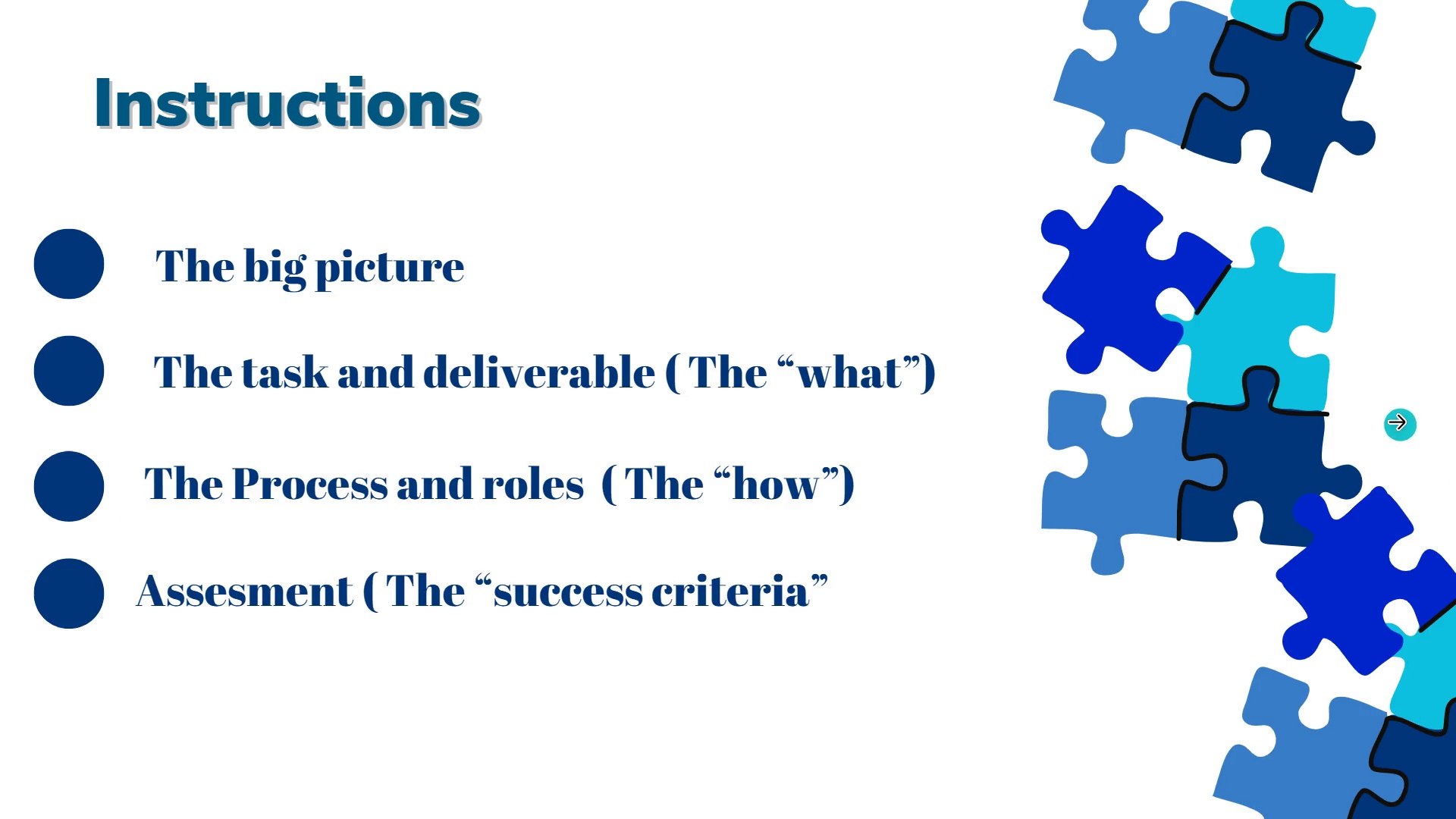 
left_click([1396, 421])
 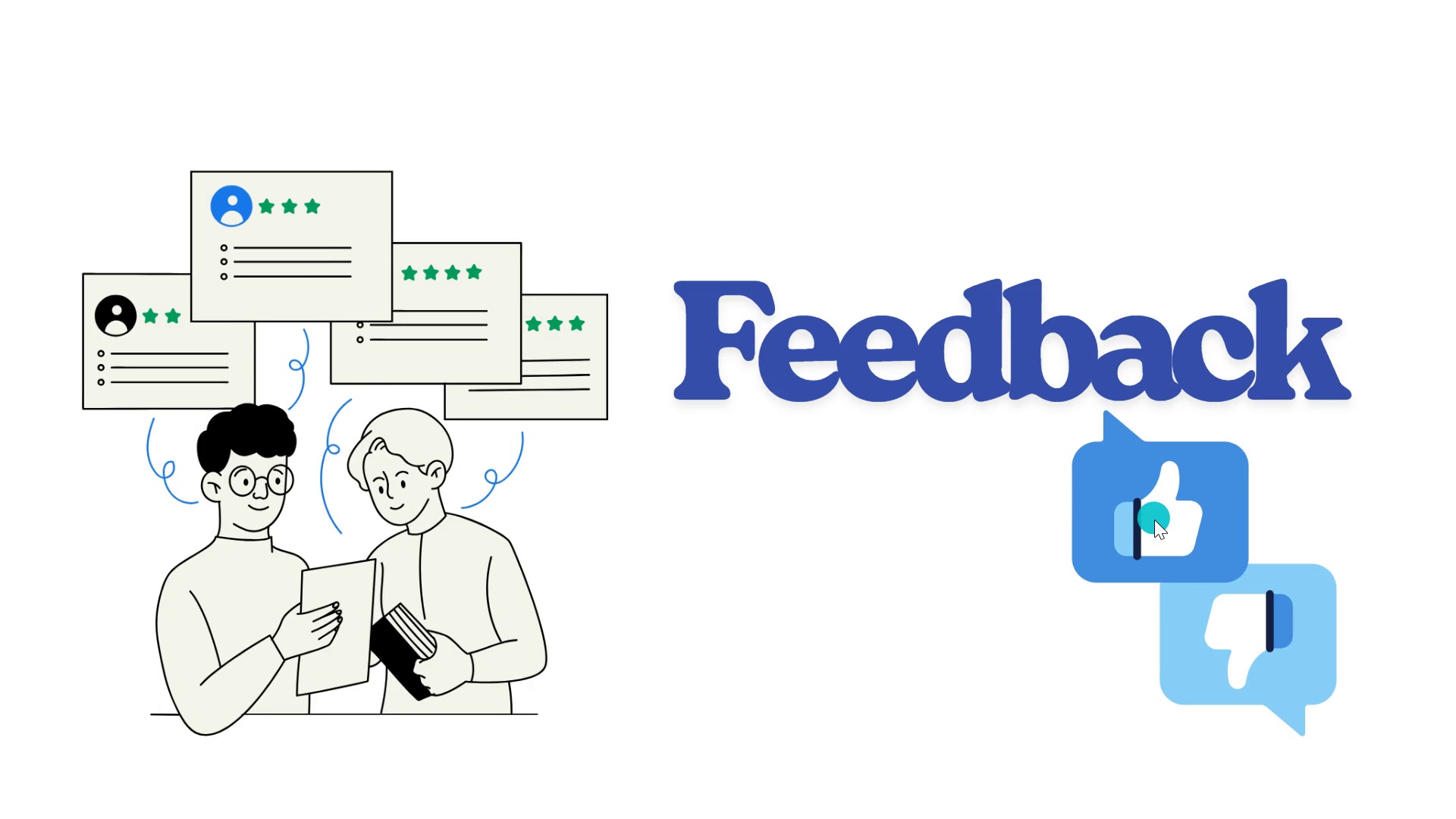 
left_click([1370, 463])